 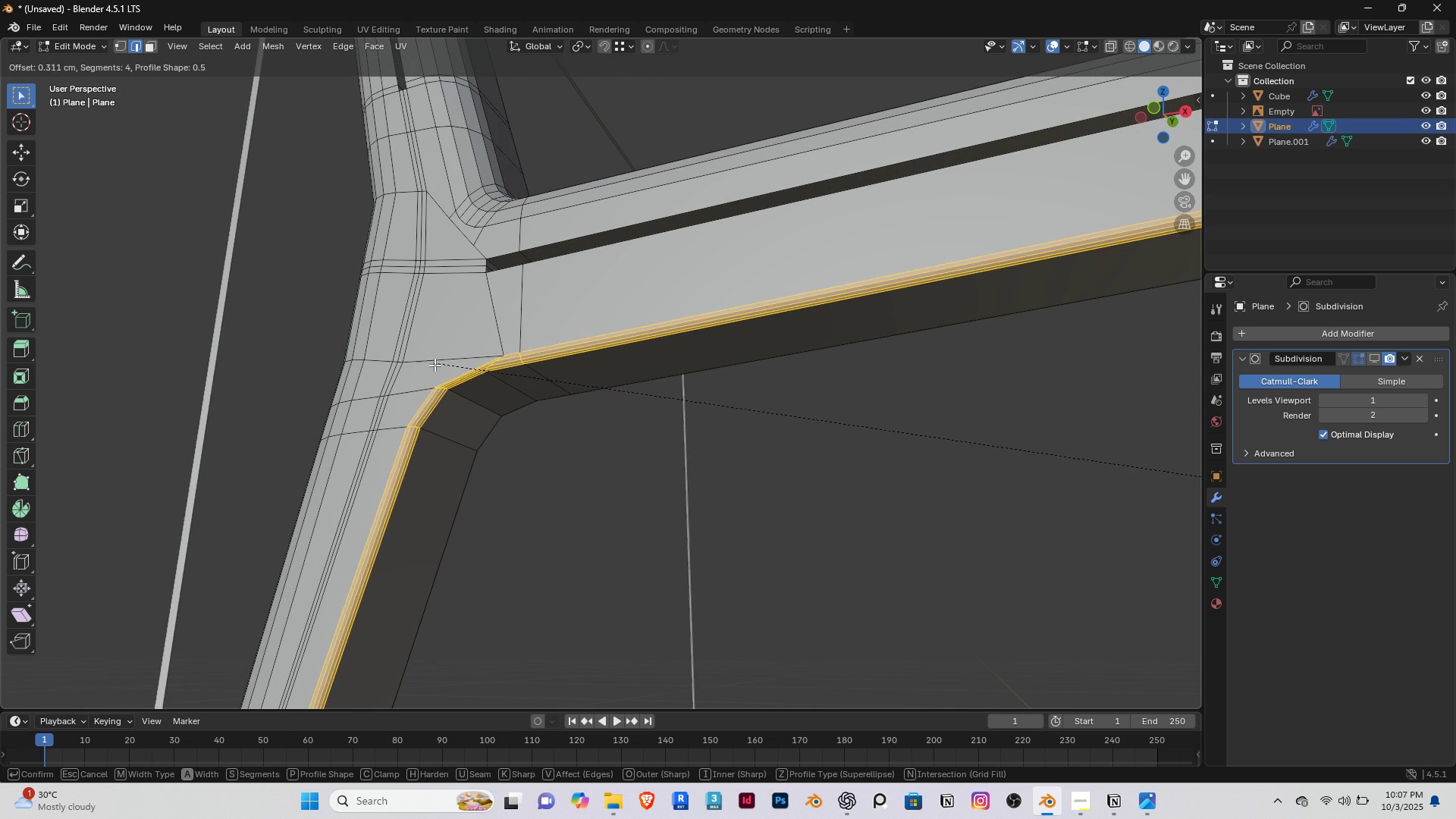 
right_click([417, 361])
 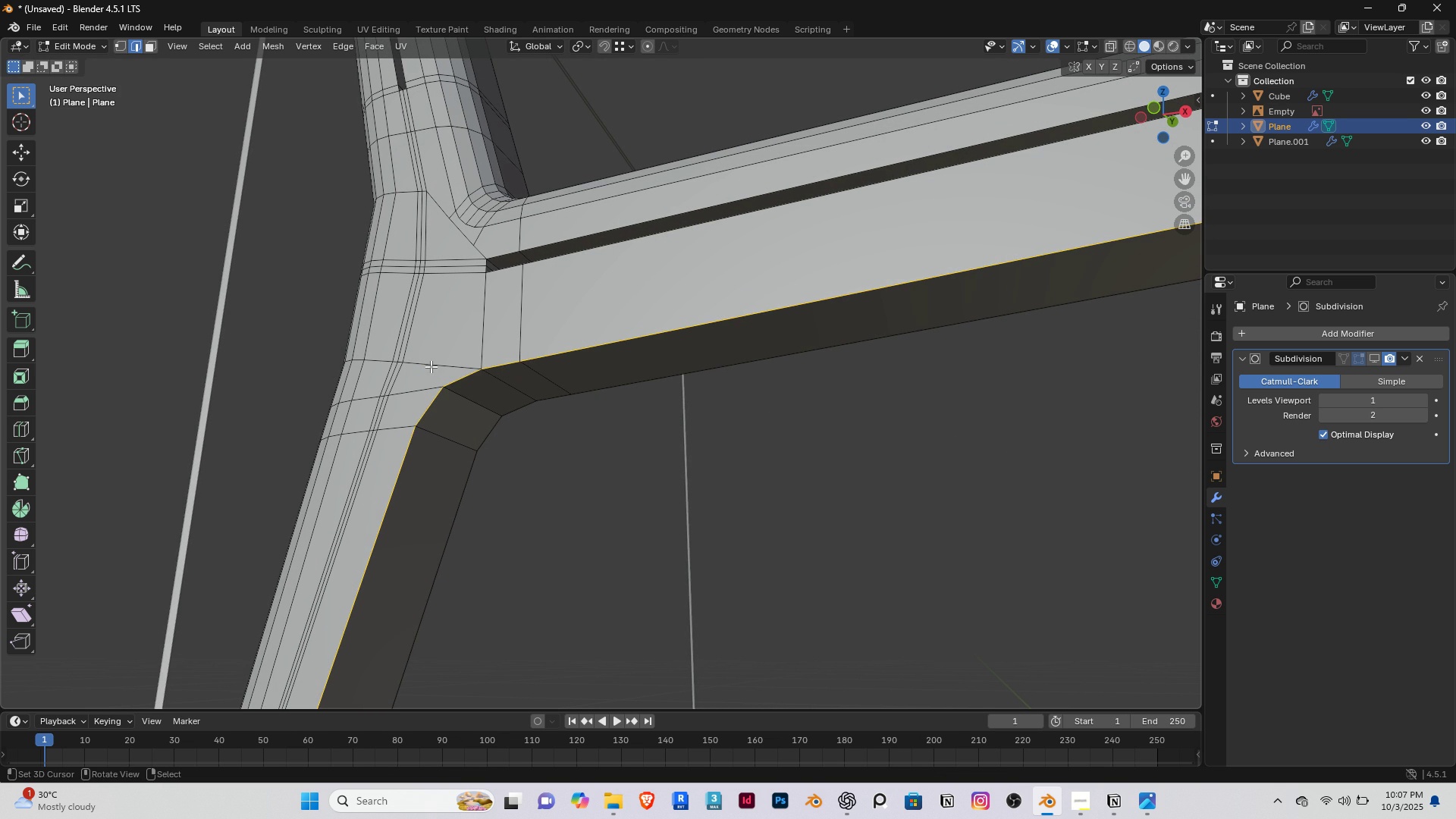 
type(12)
 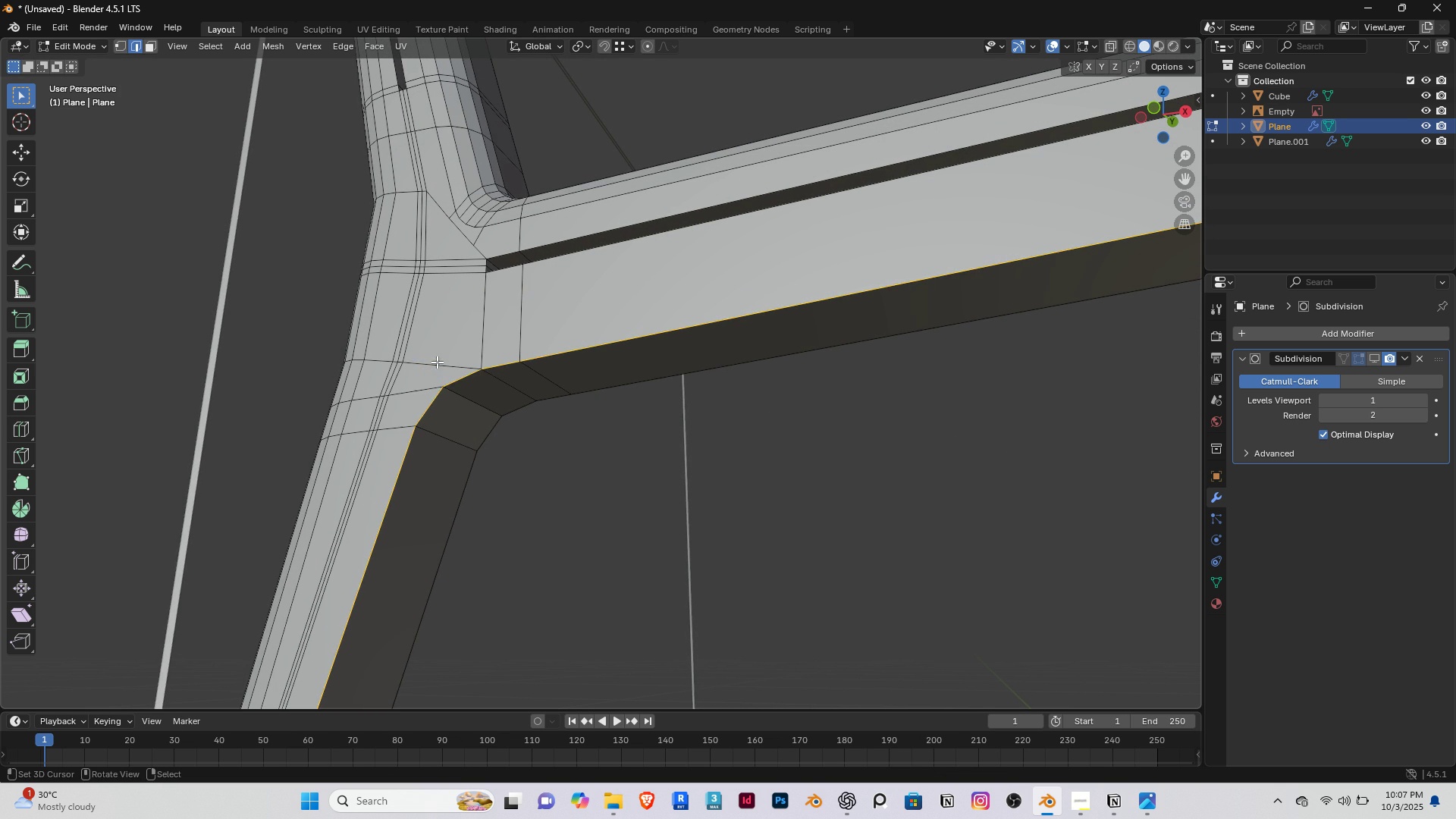 
right_click([437, 362])
 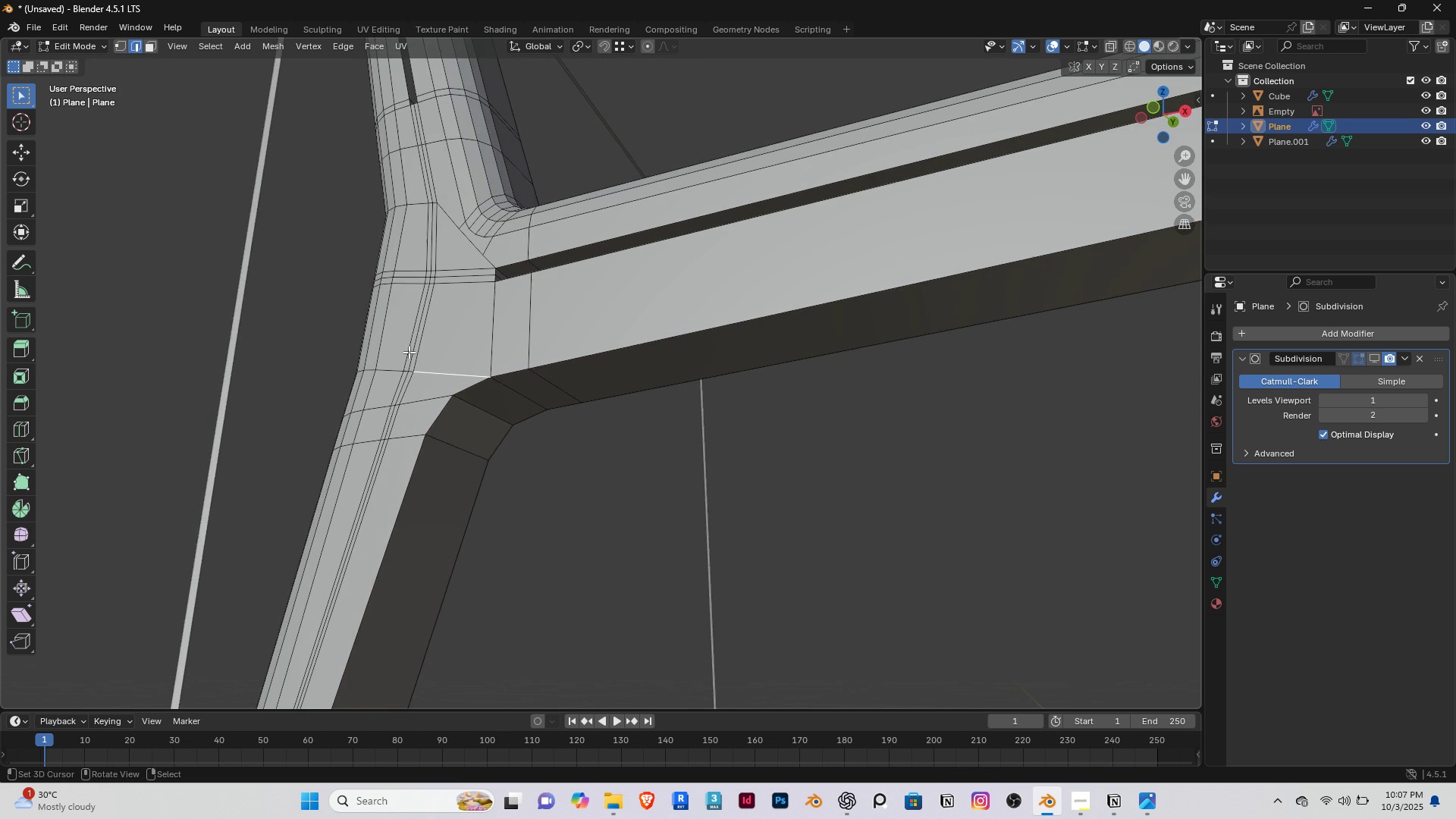 
key(Delete)
 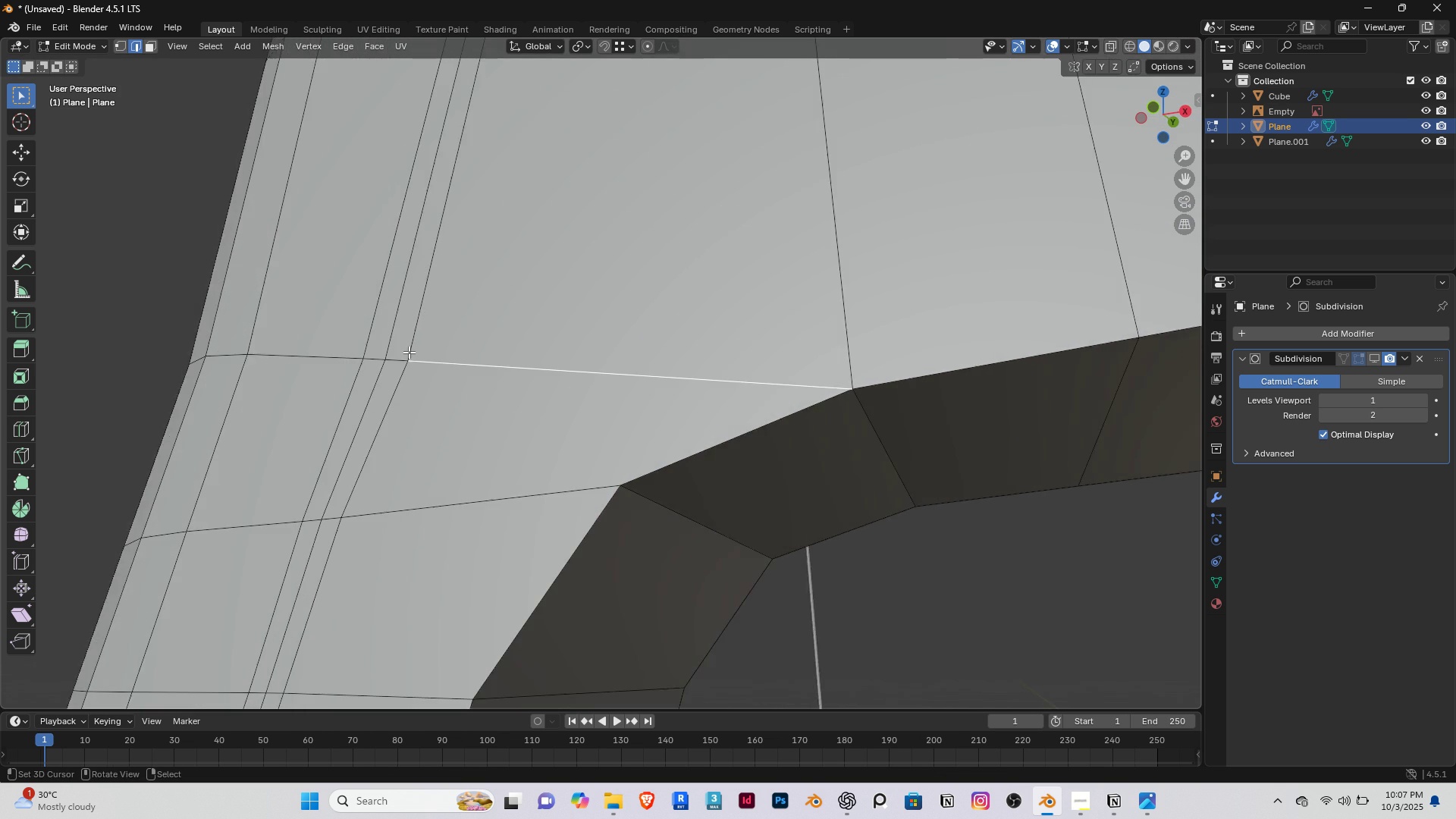 
scroll: coordinate [409, 356], scroll_direction: down, amount: 5.0
 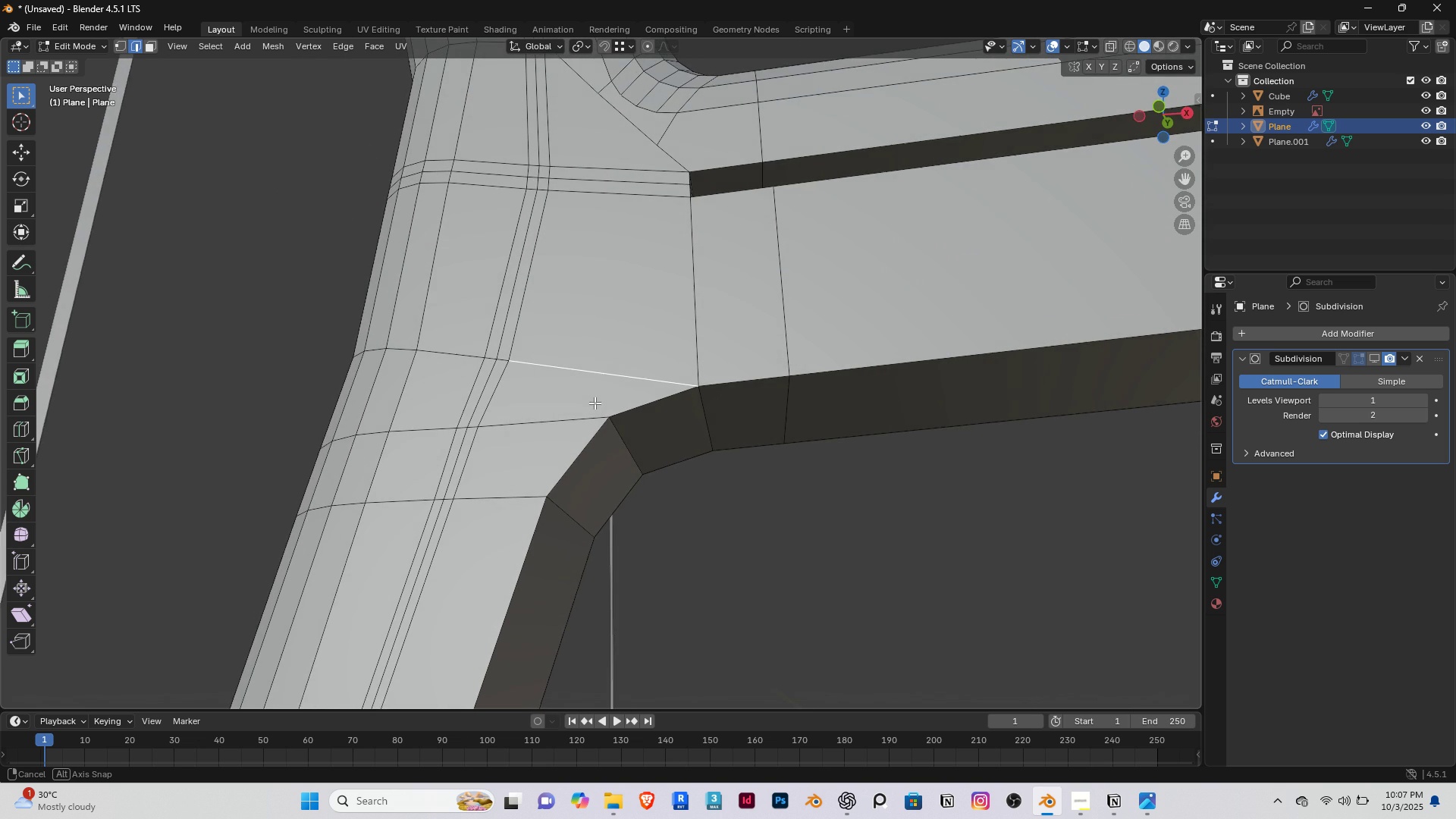 
middle_click([601, 376])